 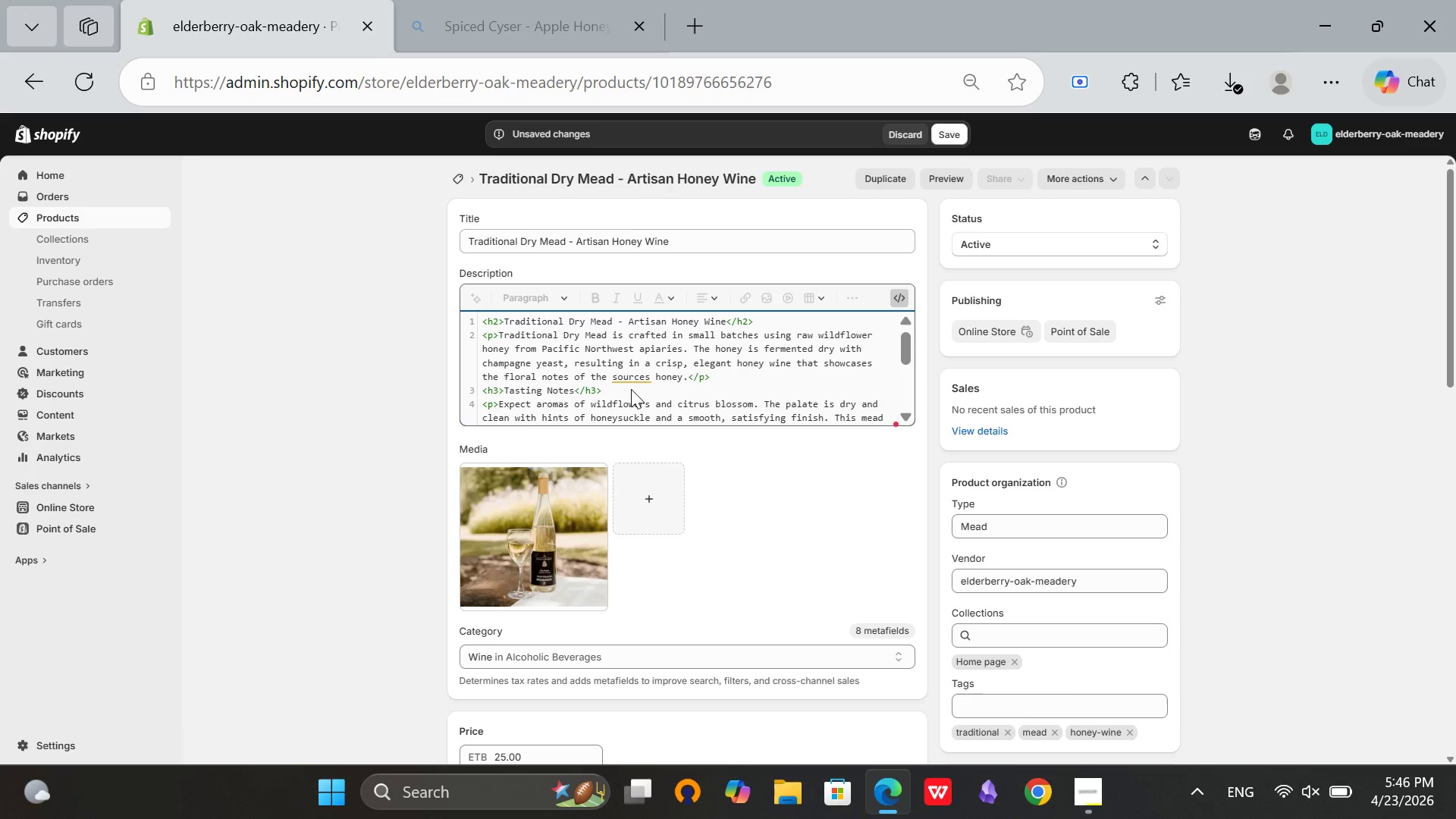 
scroll: coordinate [654, 356], scroll_direction: down, amount: 7.0
 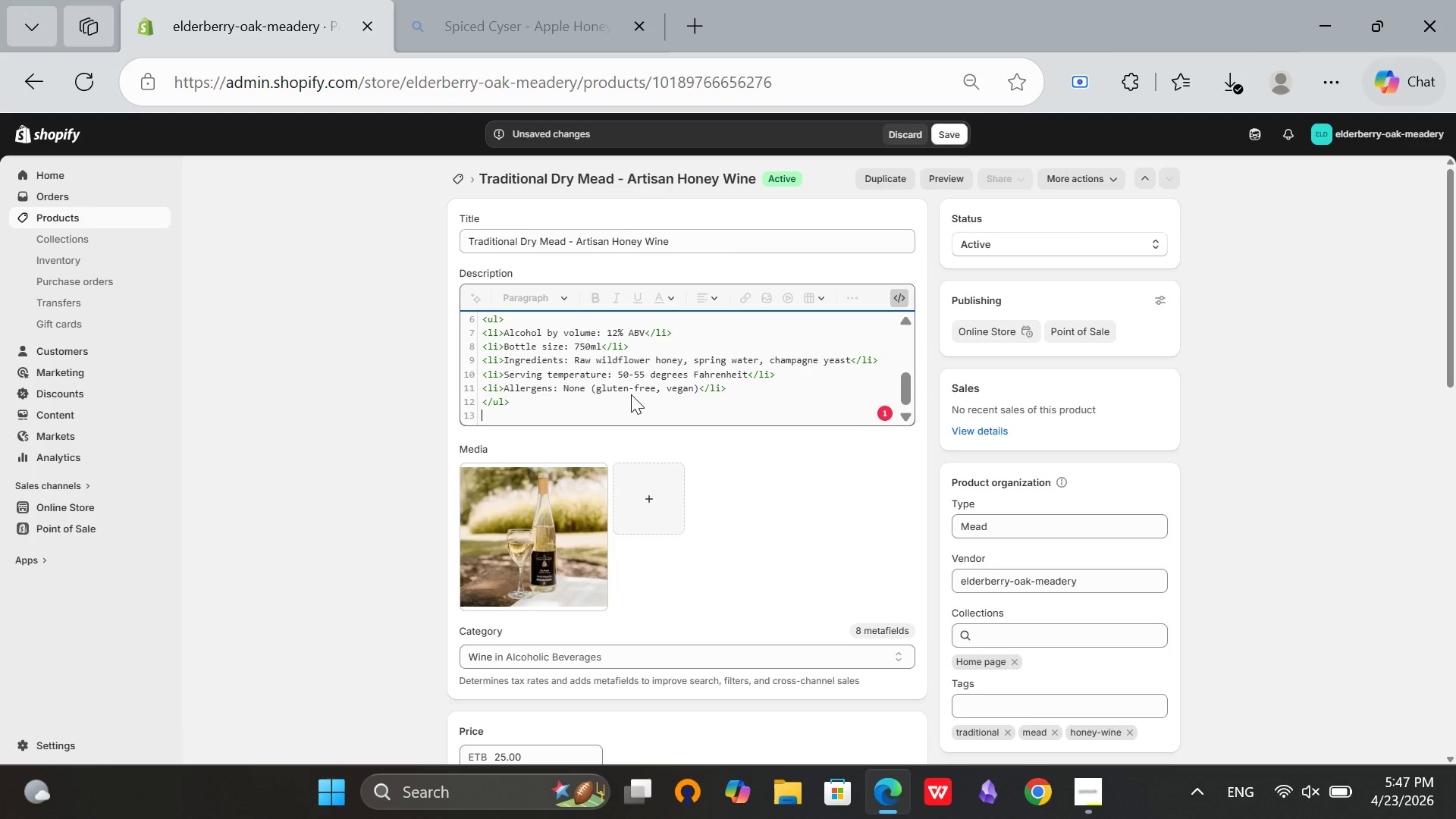 
wait(14.98)
 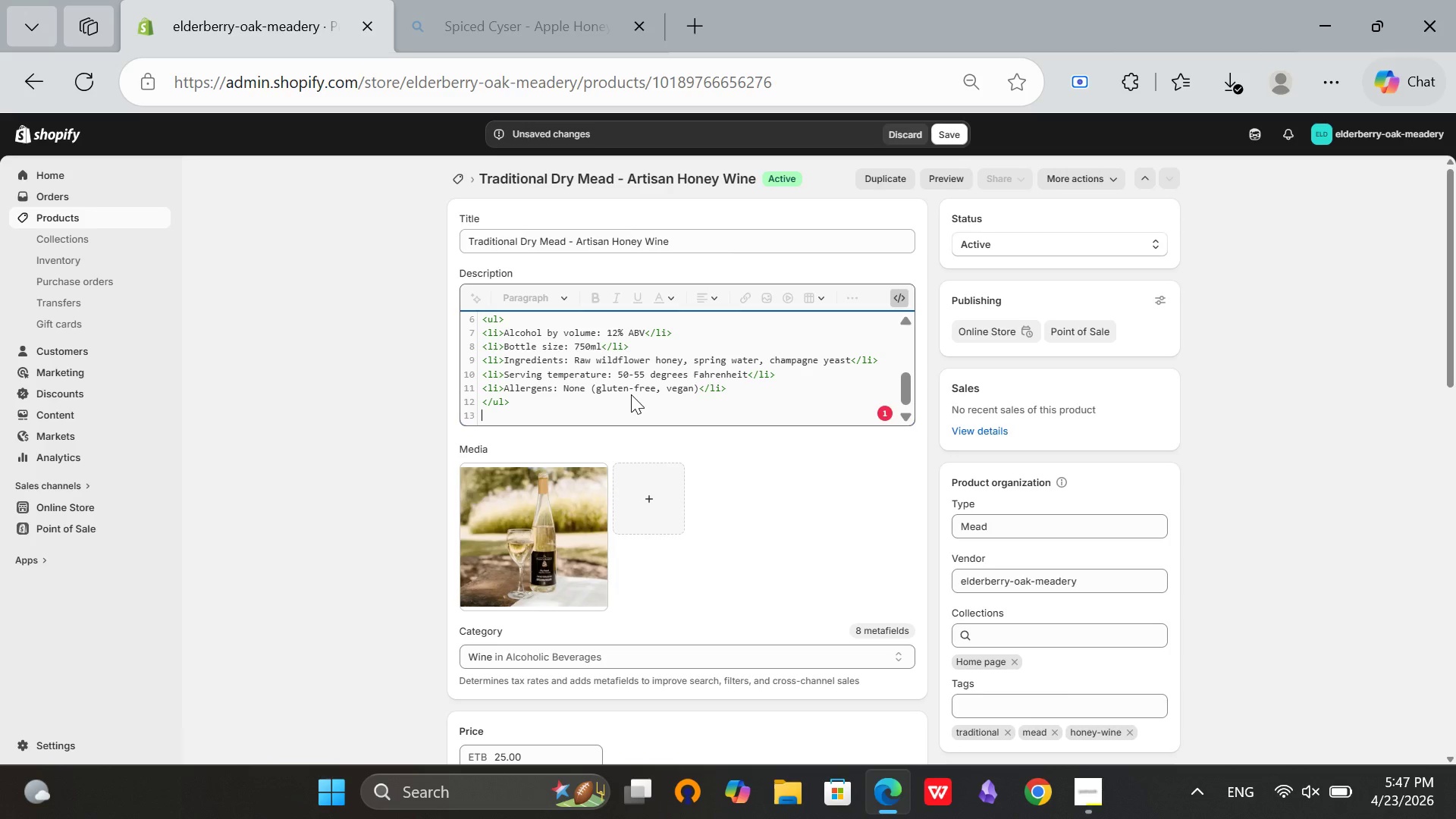 
type(<h3>Winemaker's Notes</h3>)
 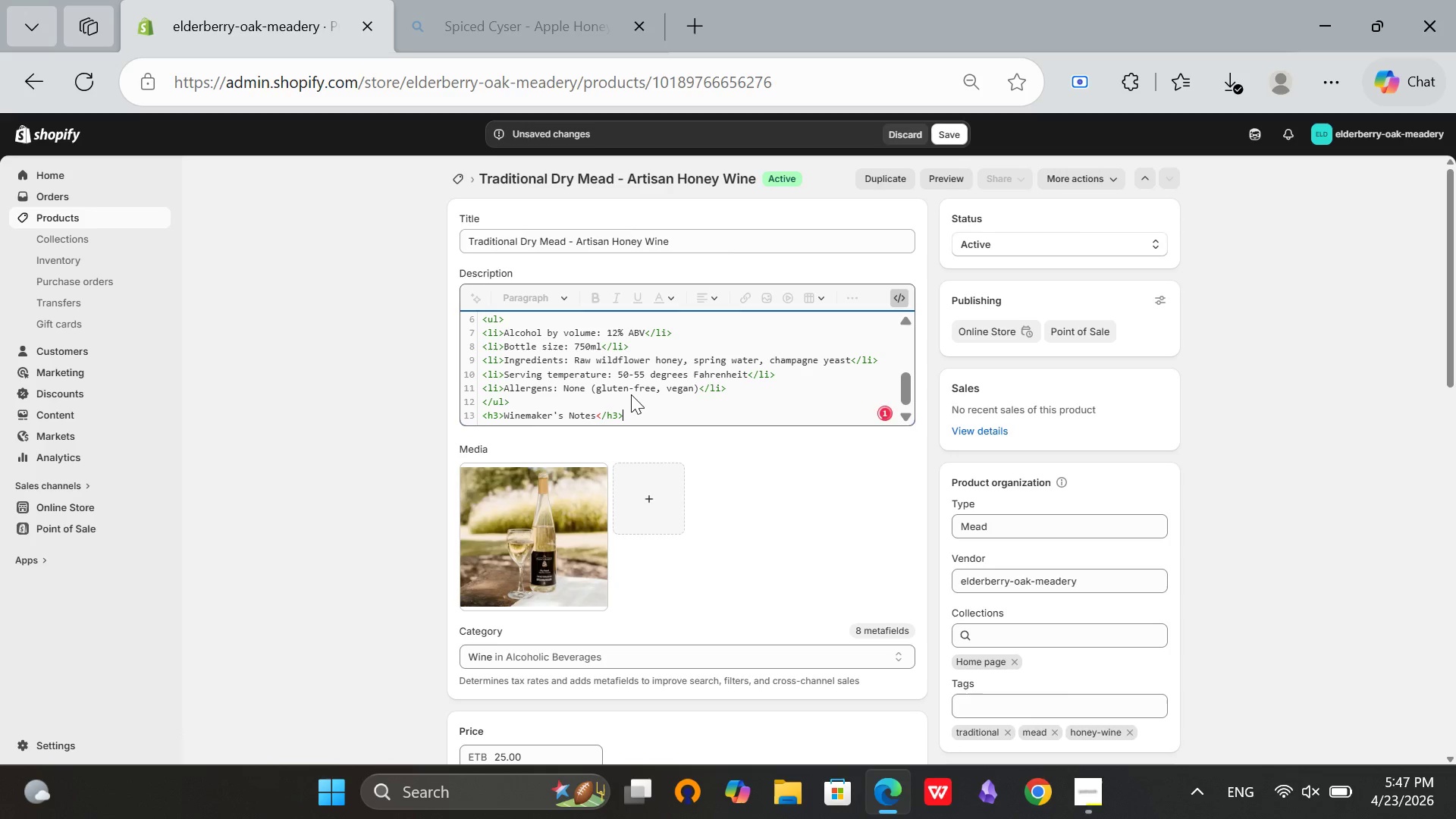 
 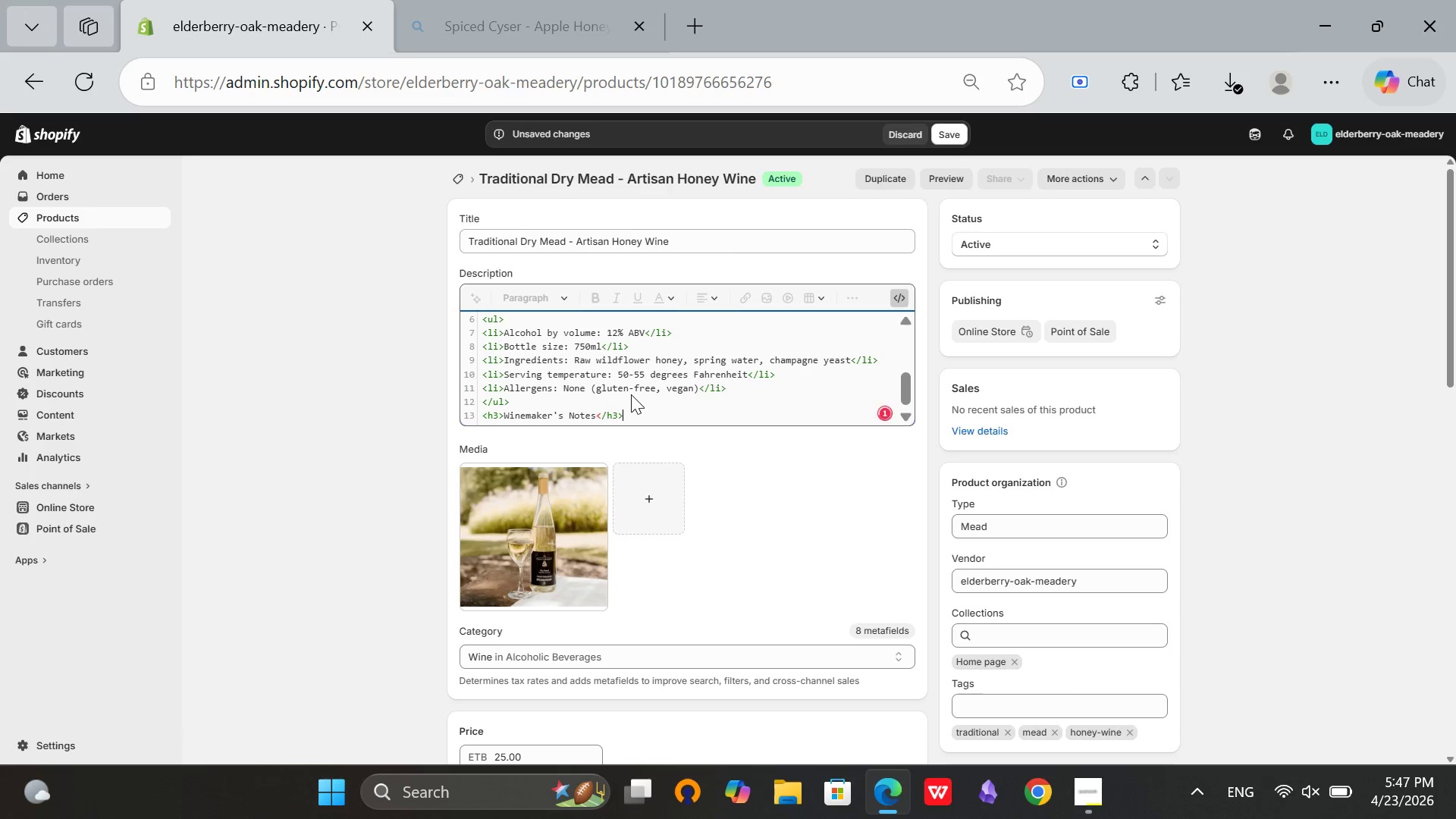 
key(Enter)
 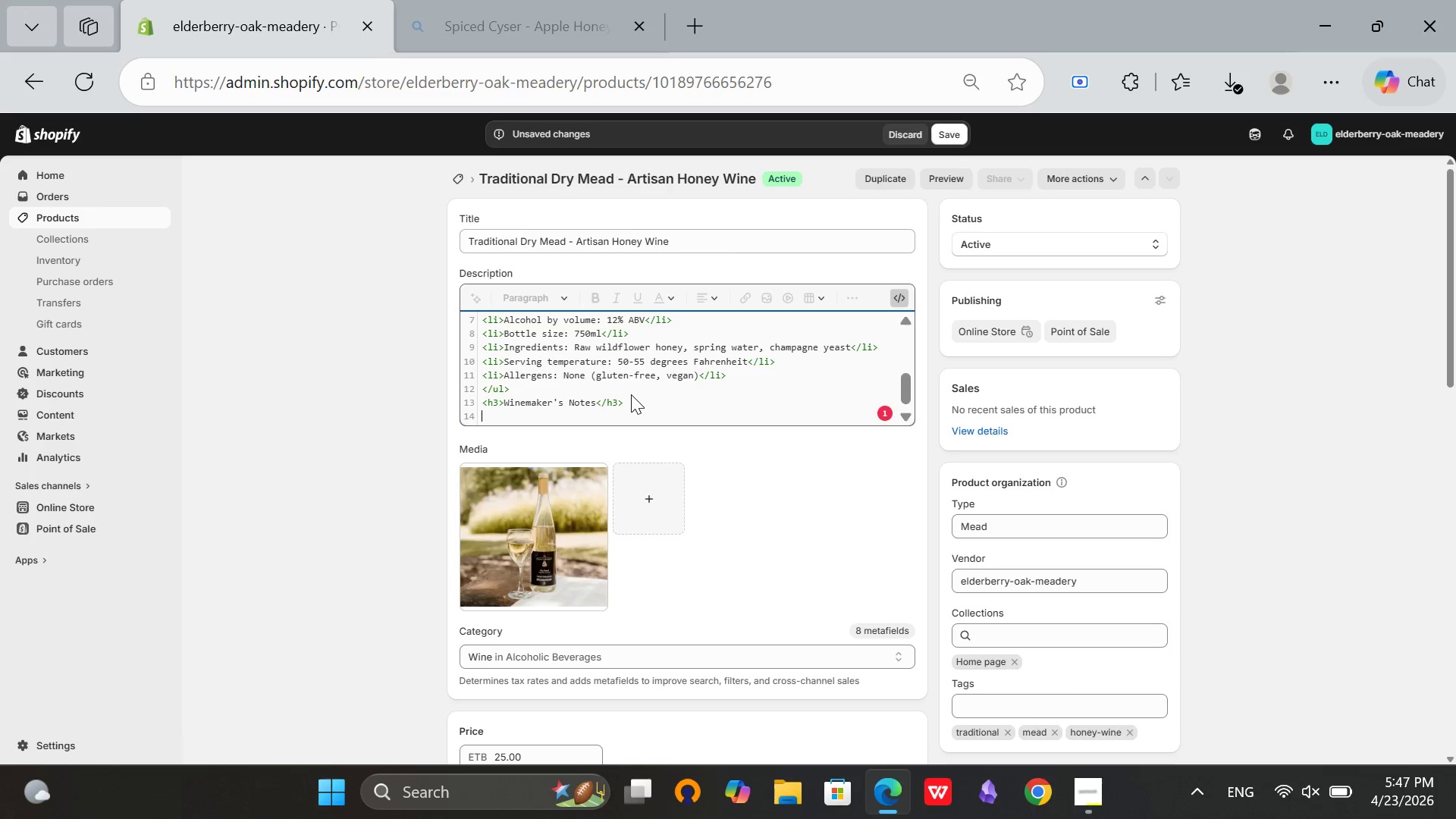 
type(<p>Ti)
key(Backspace)
type(his mead was aged for 6 n)
key(Backspace)
 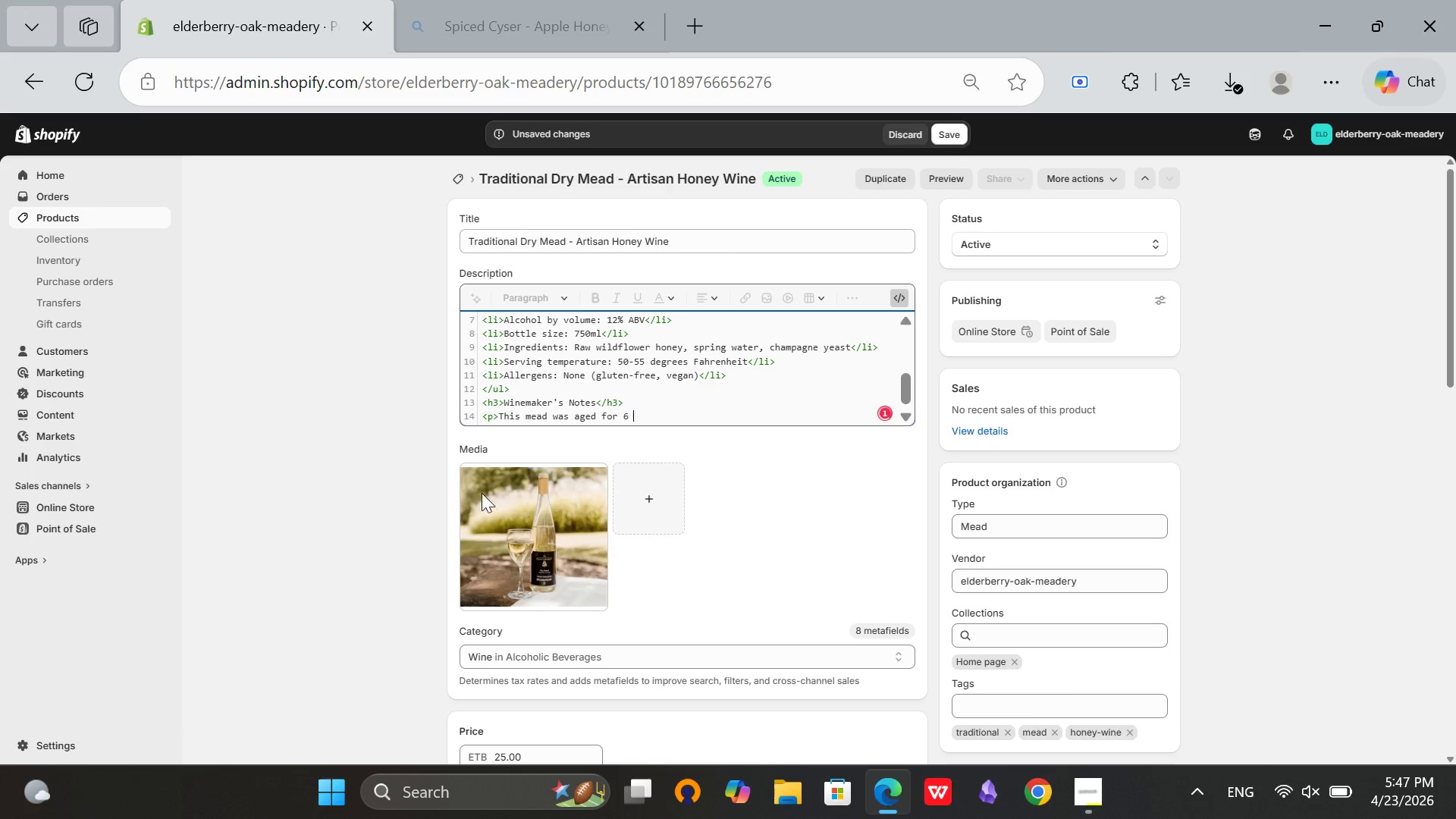 
type(months in stainless steel to preserve the delicate honey ca)
key(Backspace)
type(haracter)
 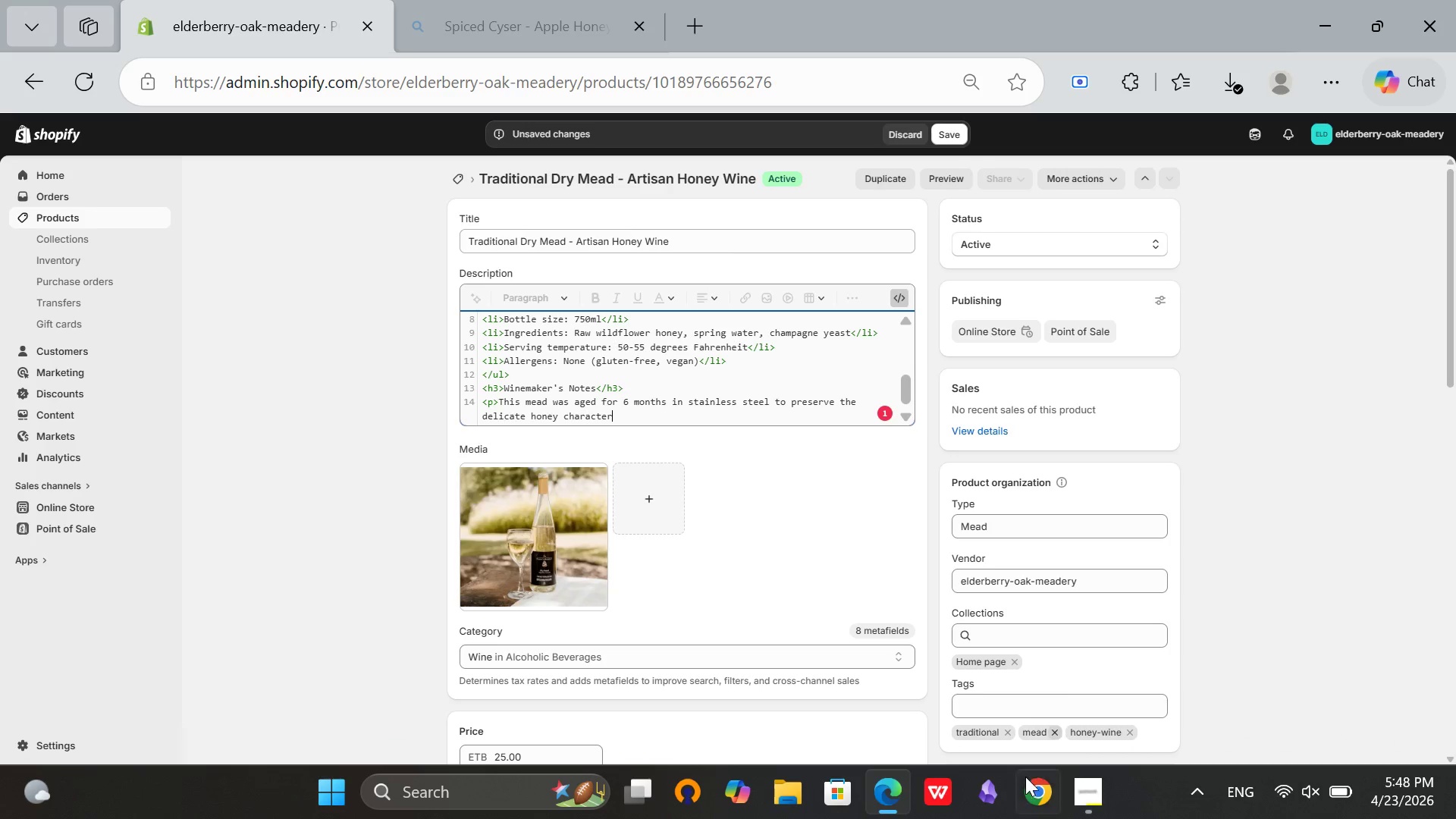 
left_click([1088, 798])